 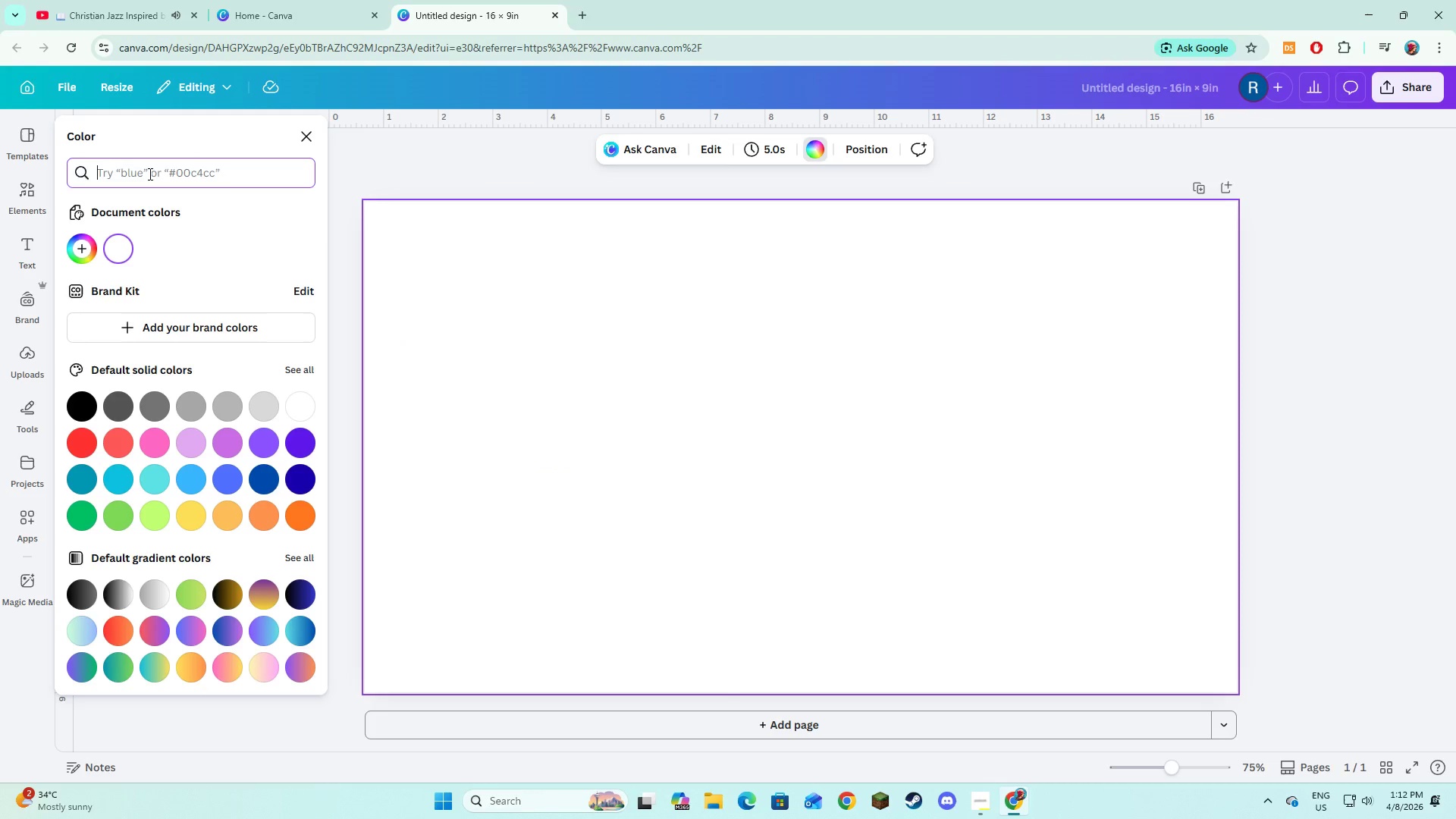 
key(Control+V)
 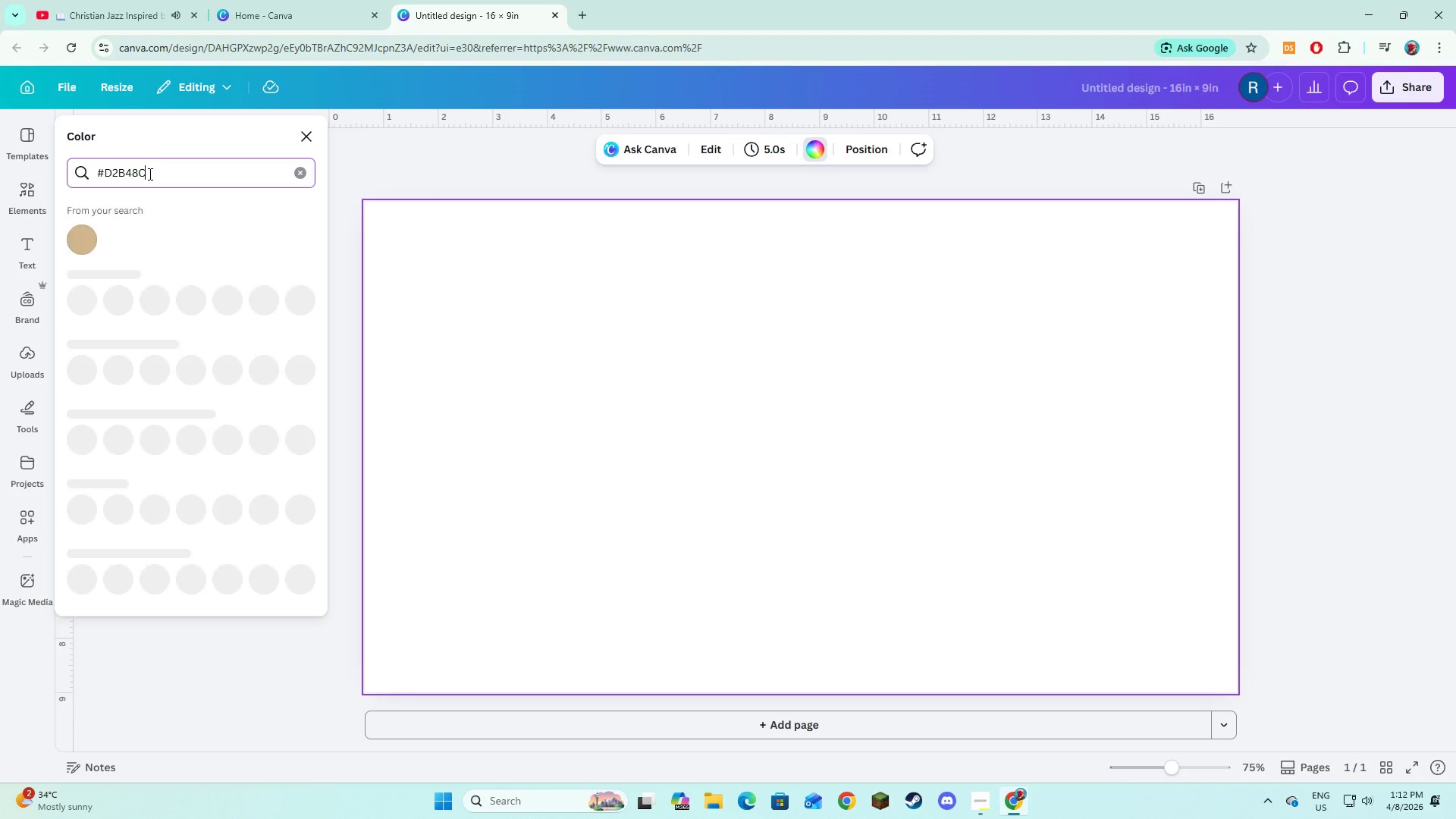 
key(NumpadEnter)
 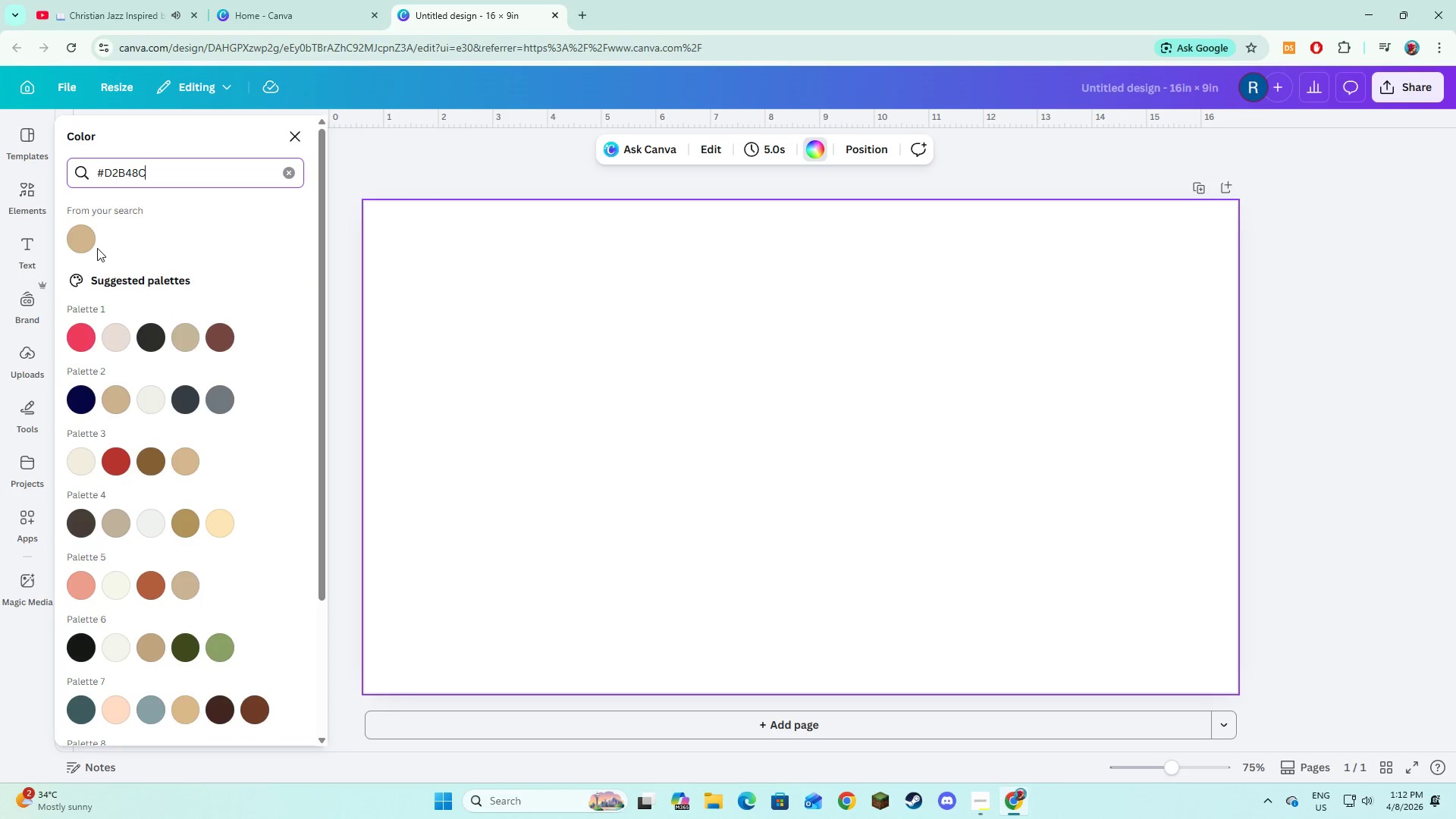 
left_click([84, 243])
 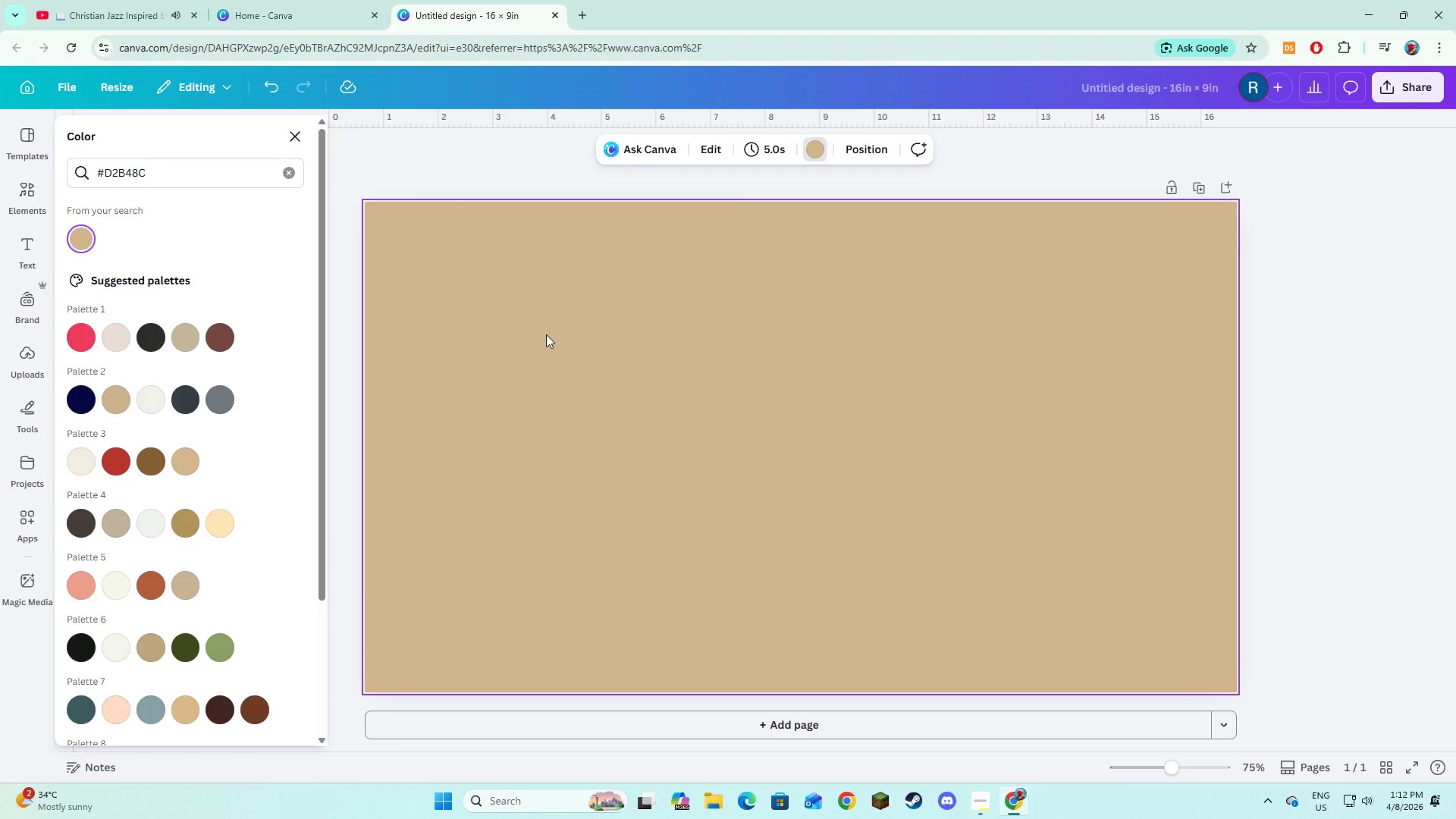 
left_click([540, 372])
 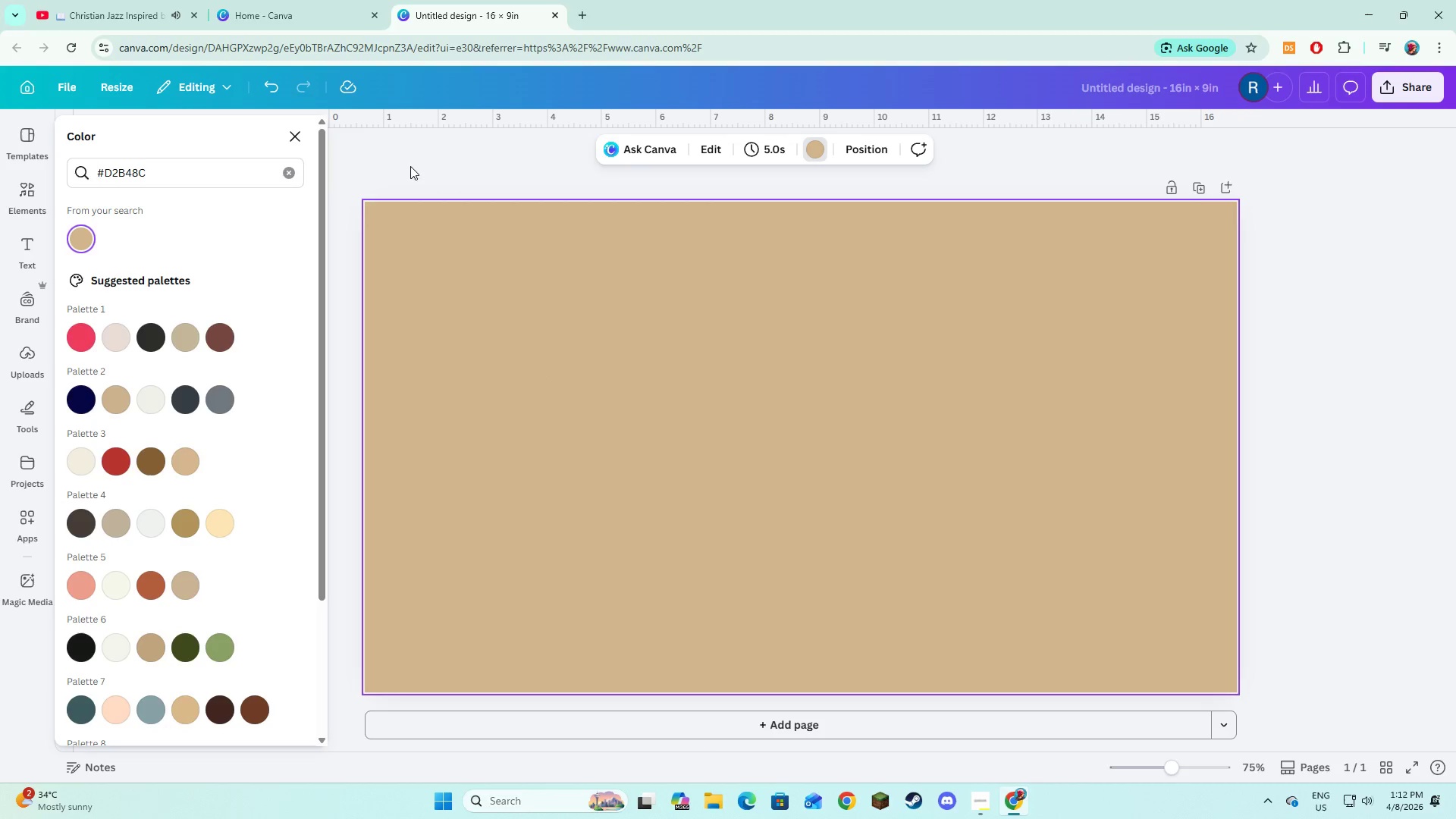 
left_click([421, 172])
 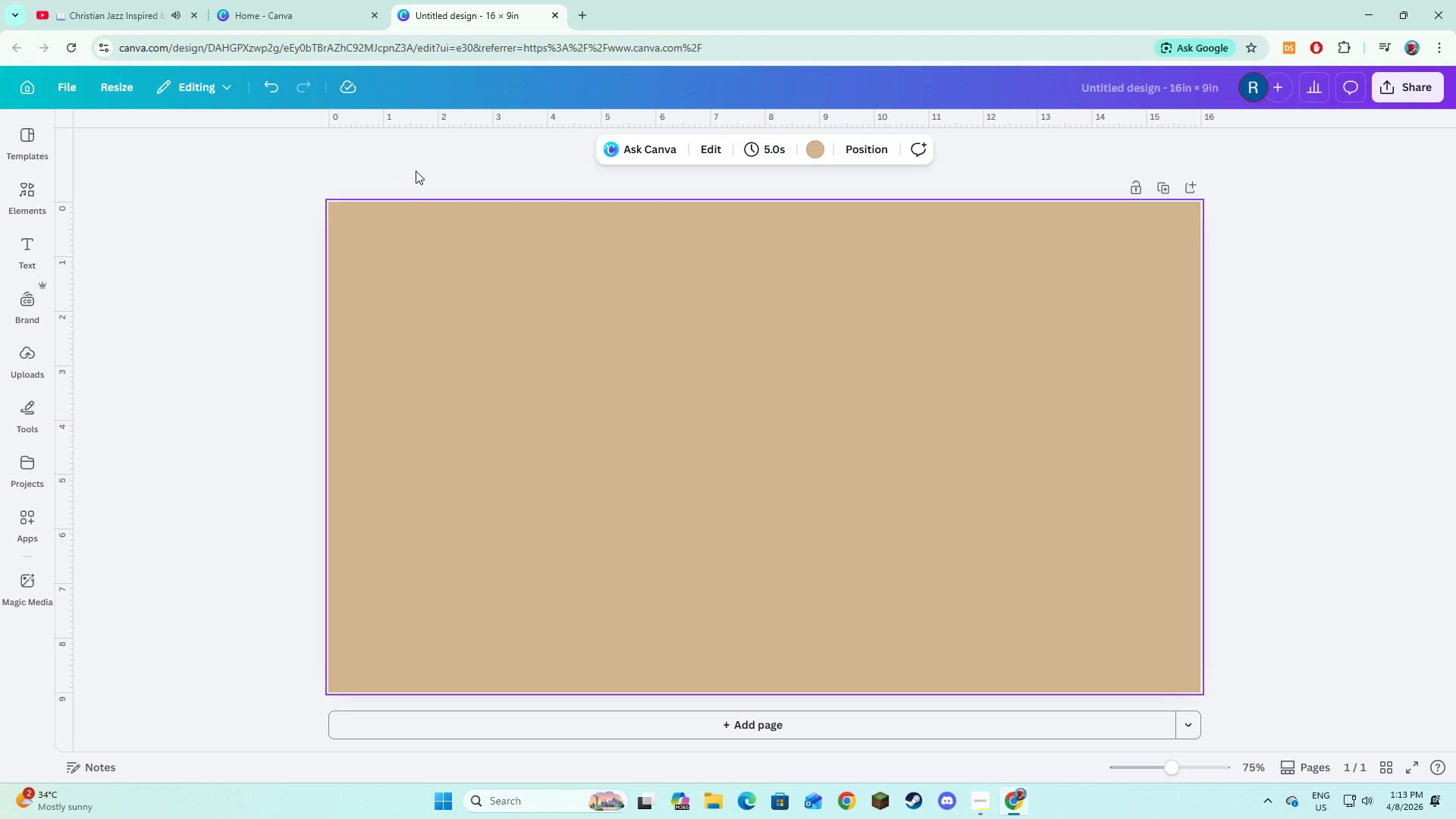 
wait(29.61)
 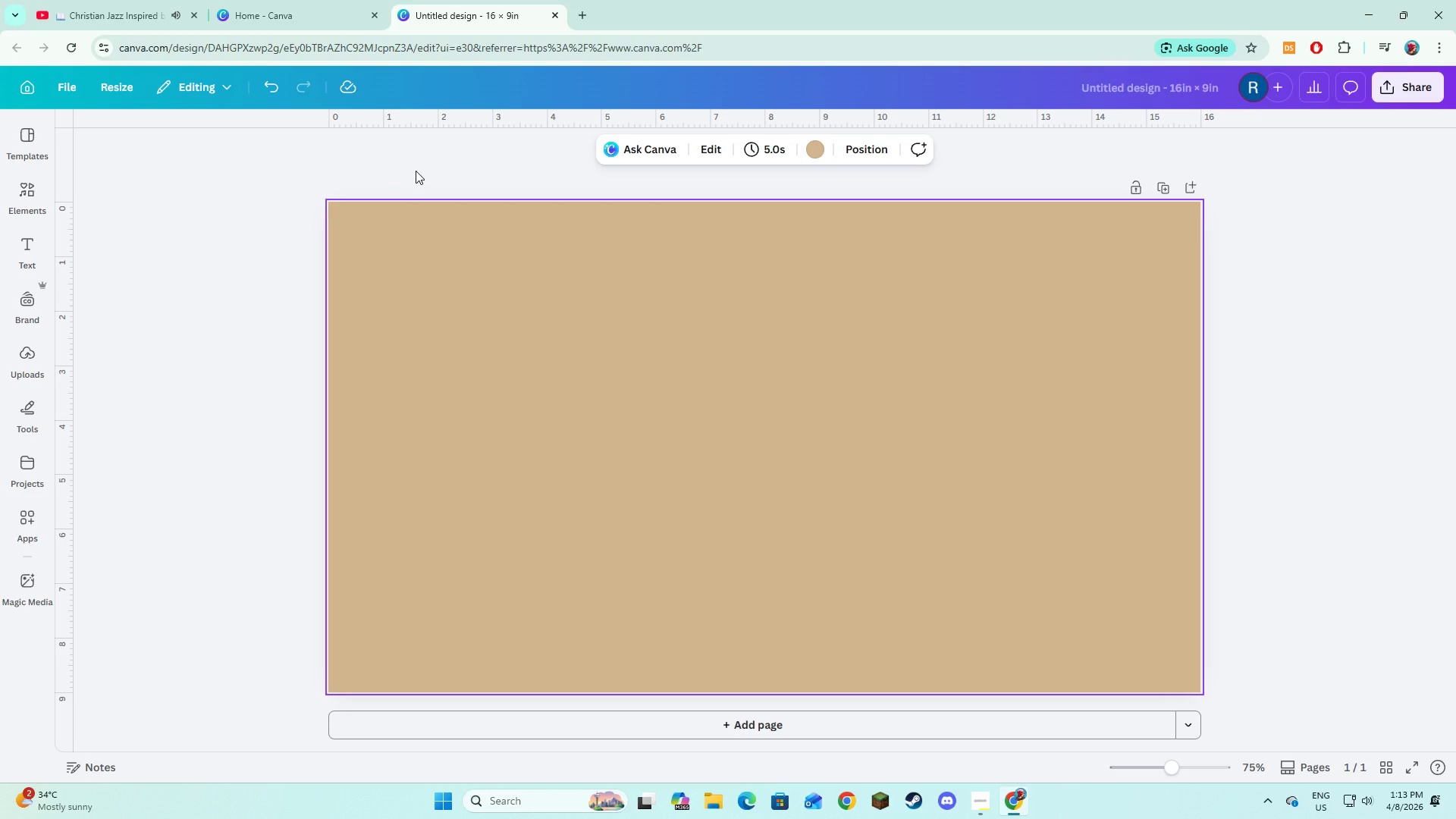 
key(Alt+AltLeft)
 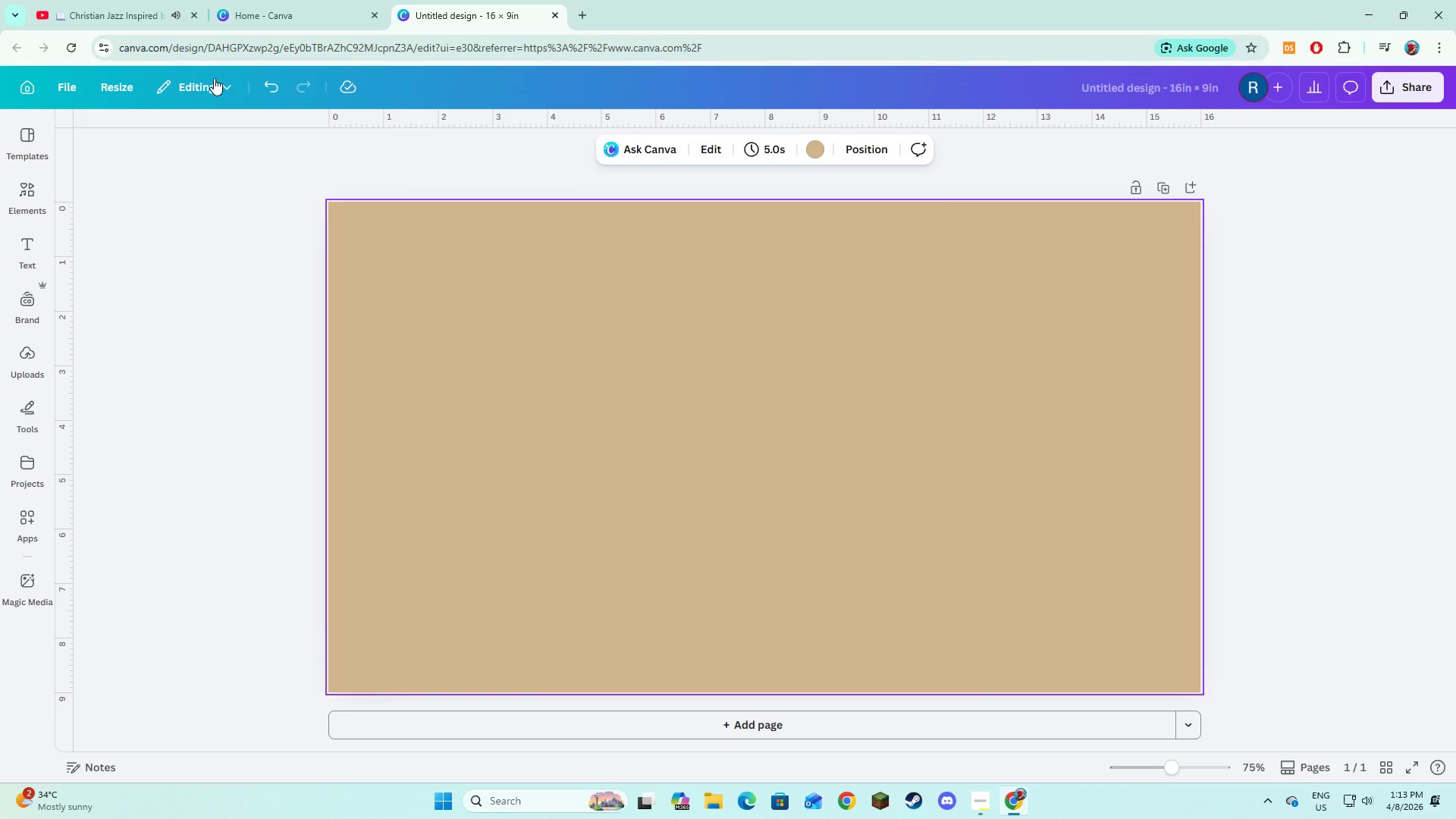 
key(Alt+Tab)